 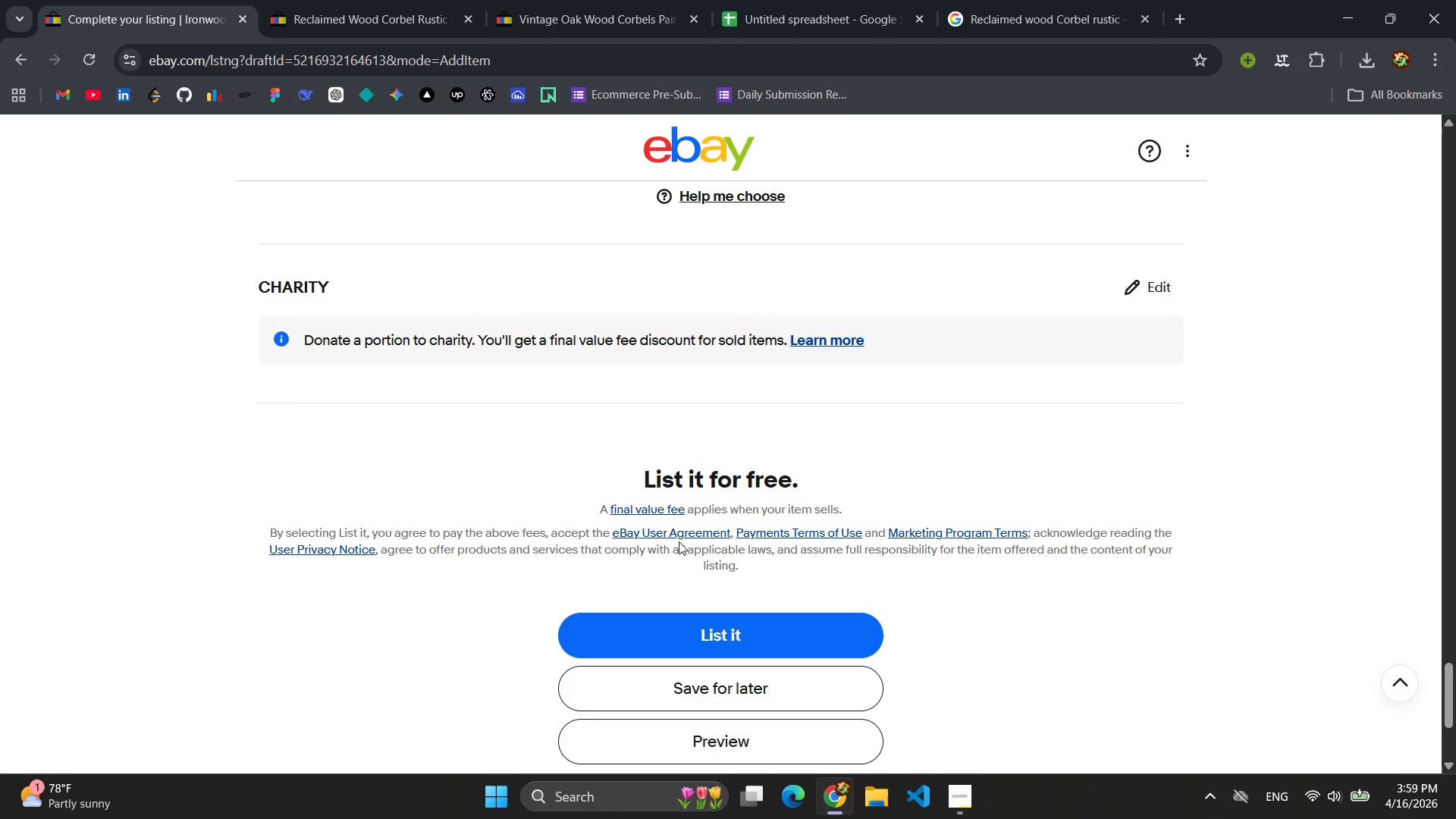 
scroll: coordinate [692, 530], scroll_direction: down, amount: 1.0
 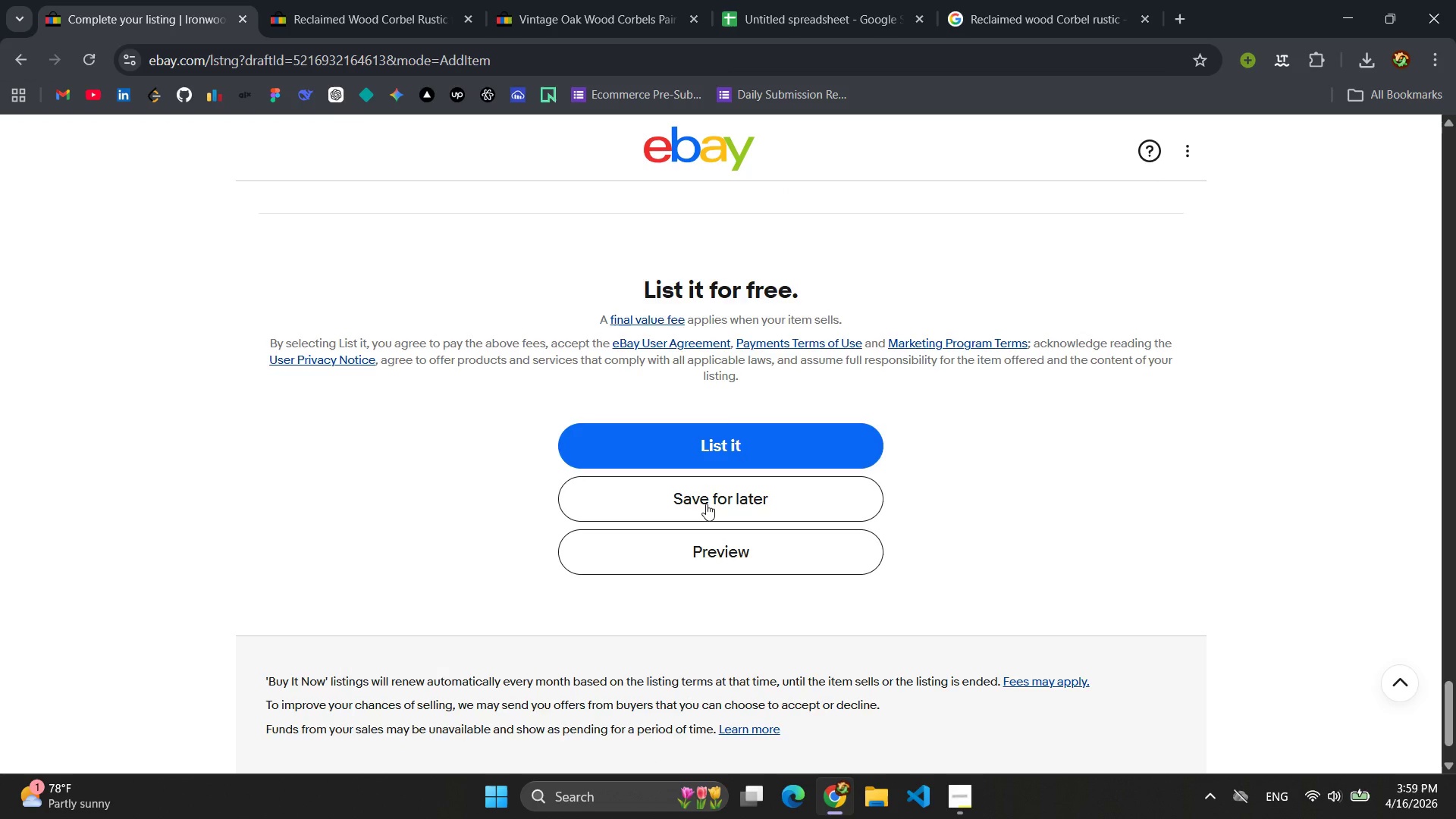 
left_click([706, 504])
 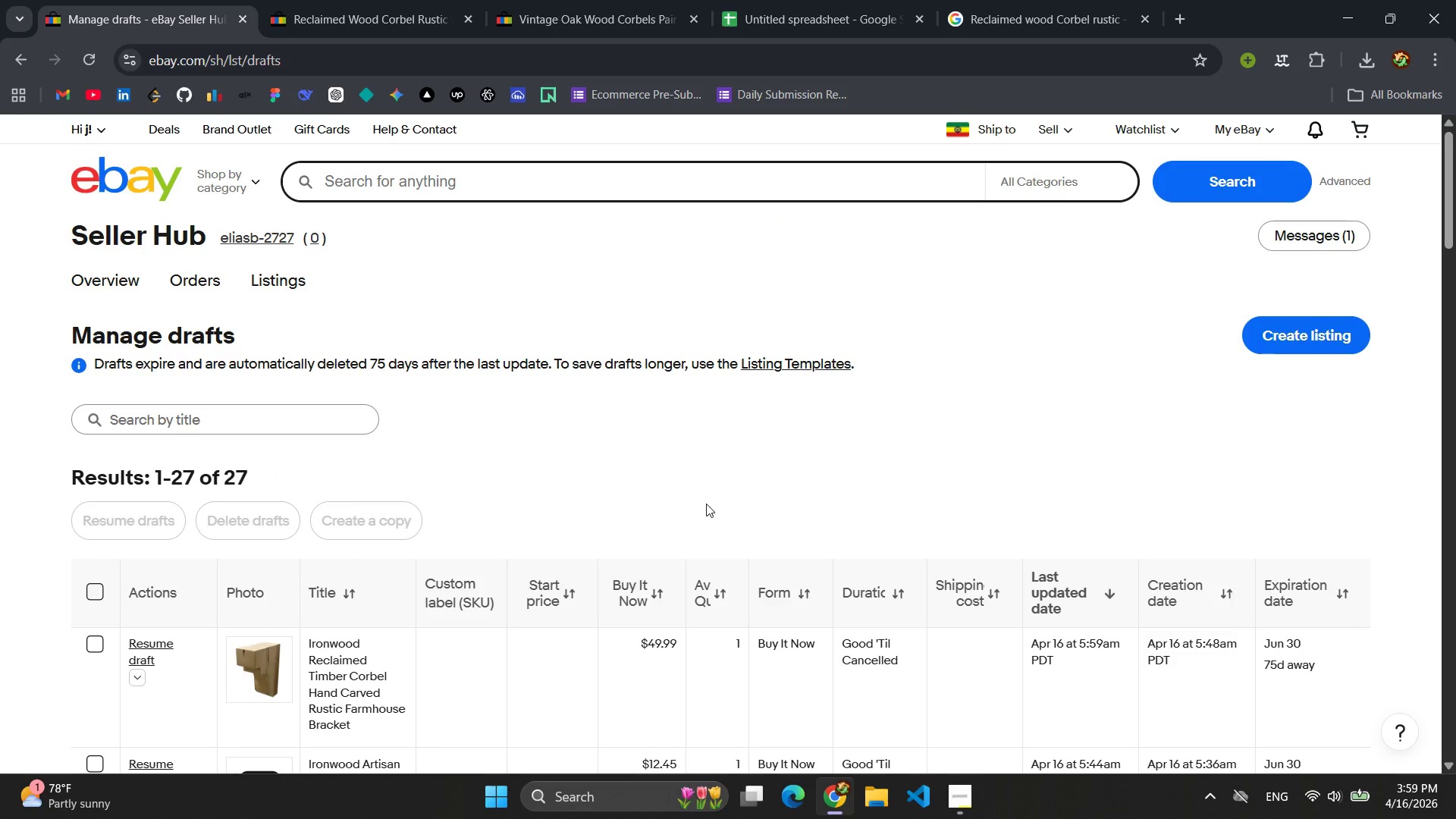 
wait(19.22)
 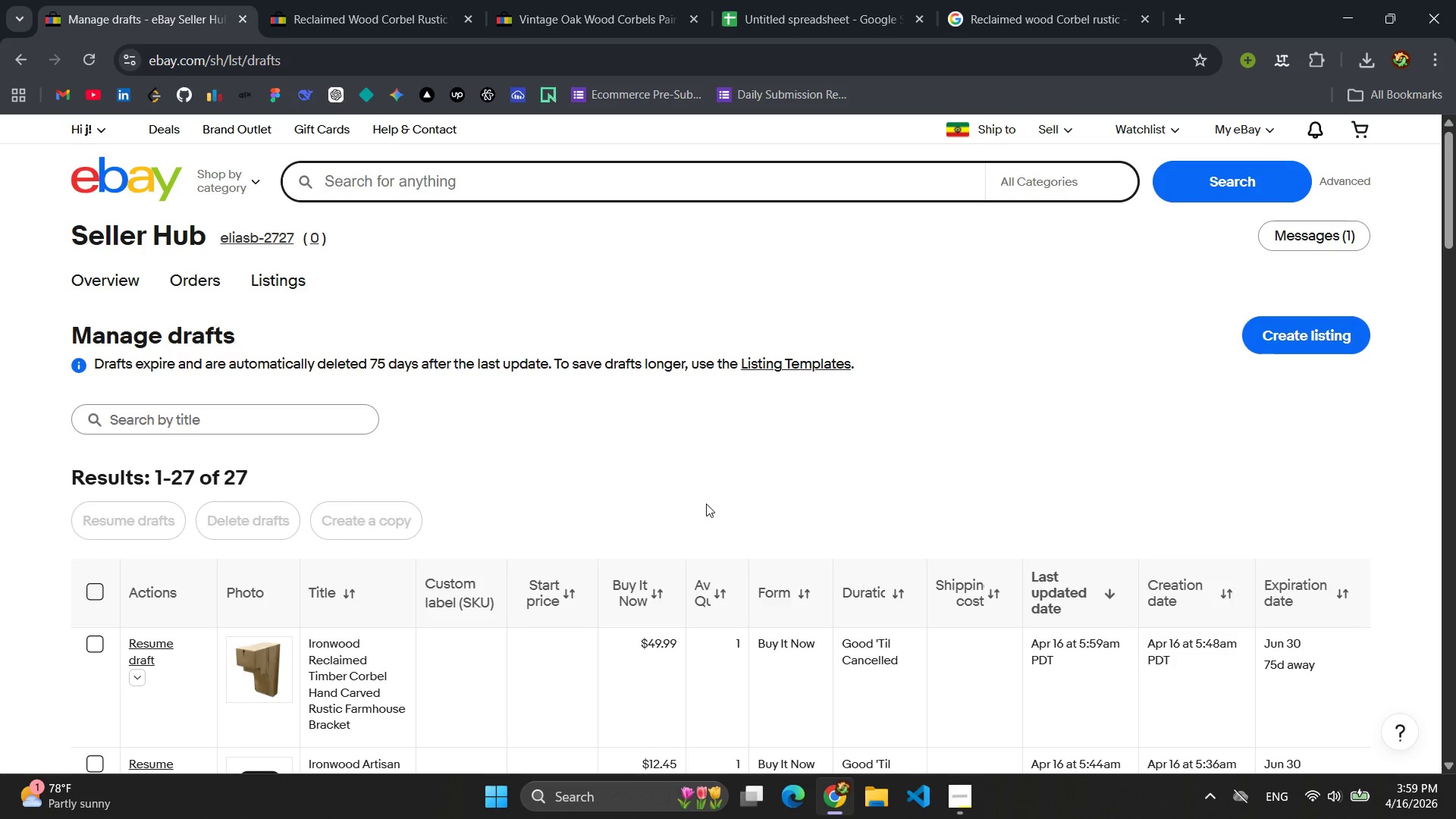 
left_click([362, 0])
 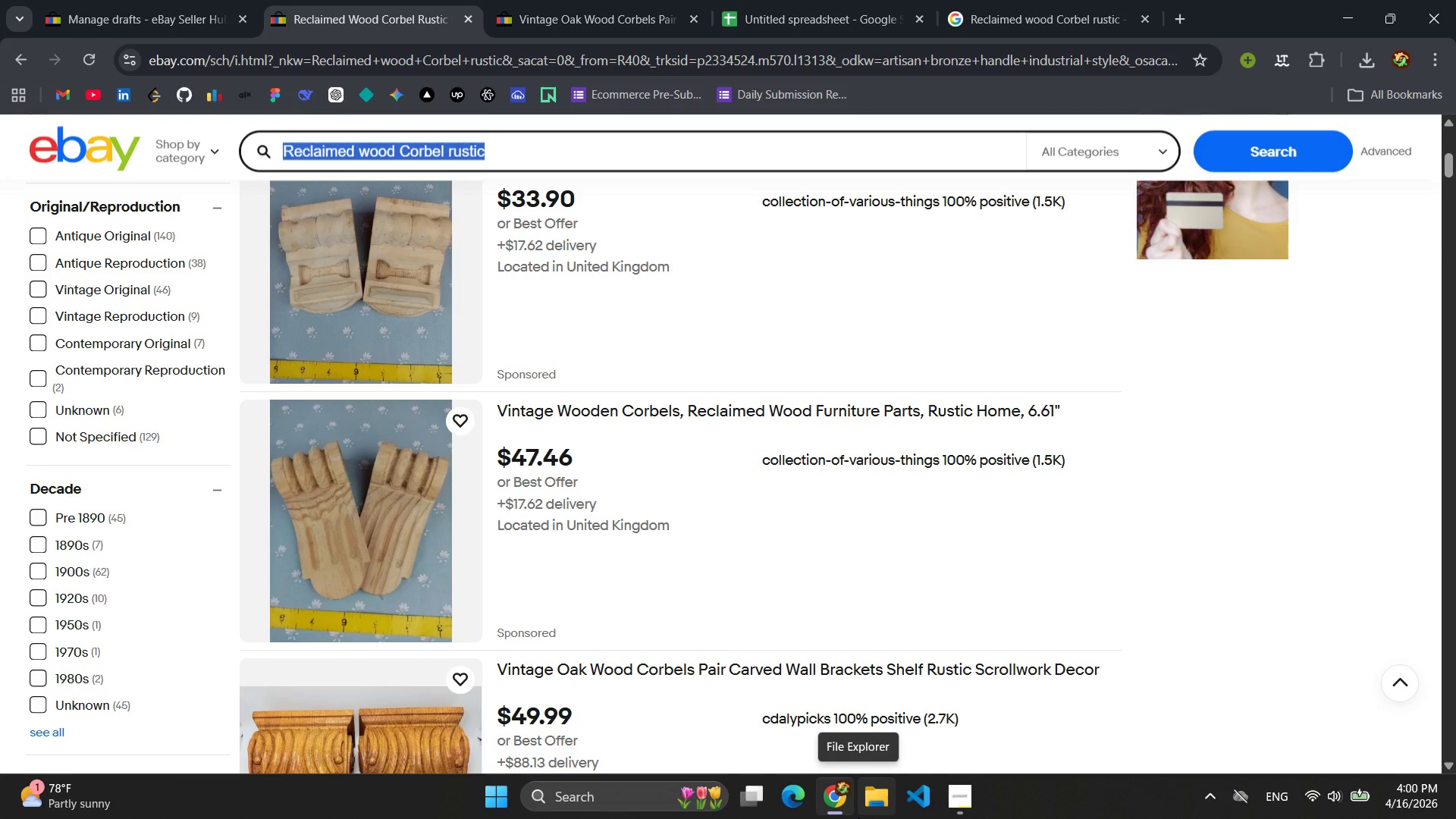 
wait(9.17)
 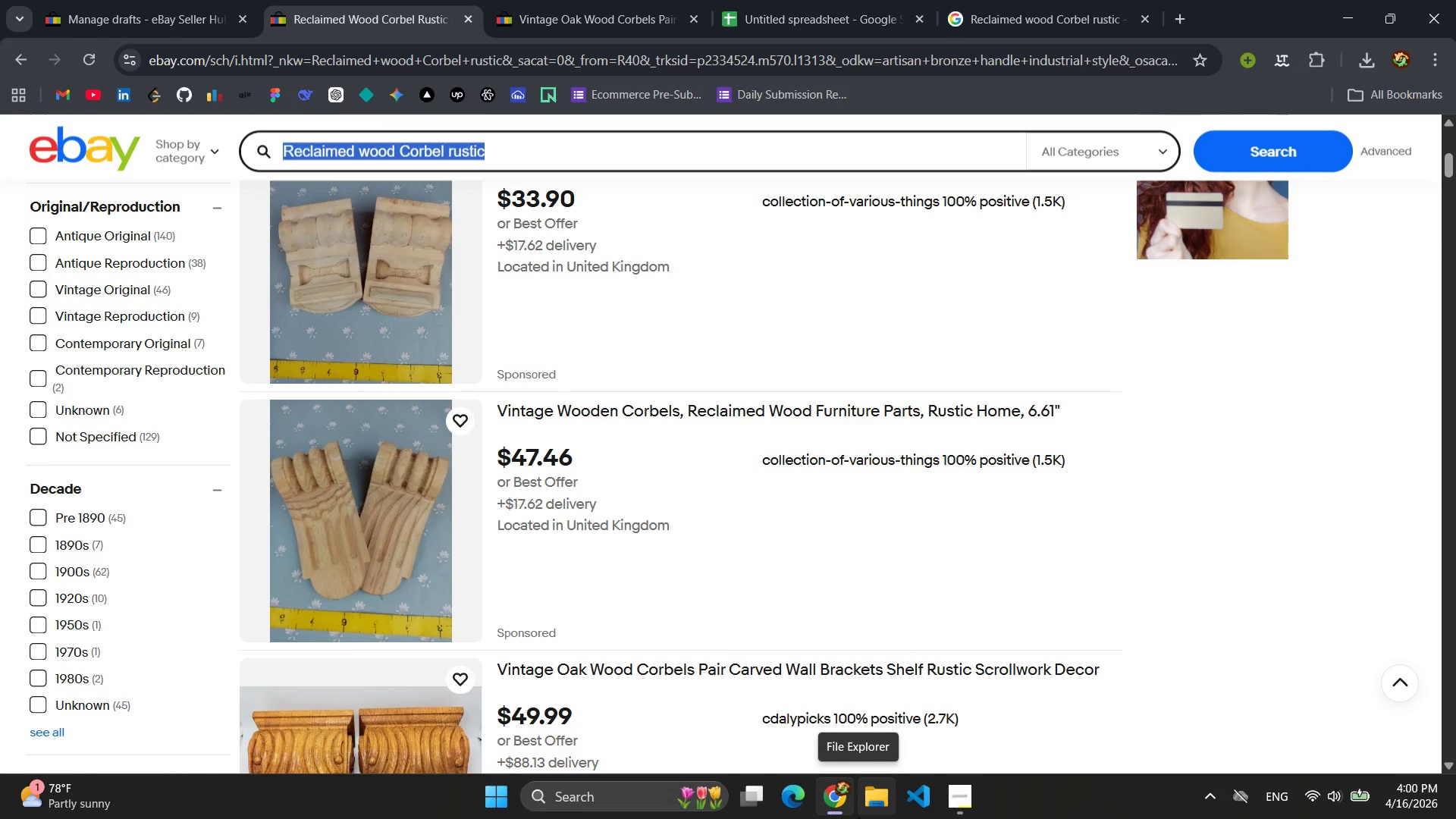 
type(hand carved woodn)
key(Backspace)
type(en corbel farn)
key(Backspace)
type(mhoous)
key(Backspace)
key(Backspace)
key(Backspace)
type(use bracket)
 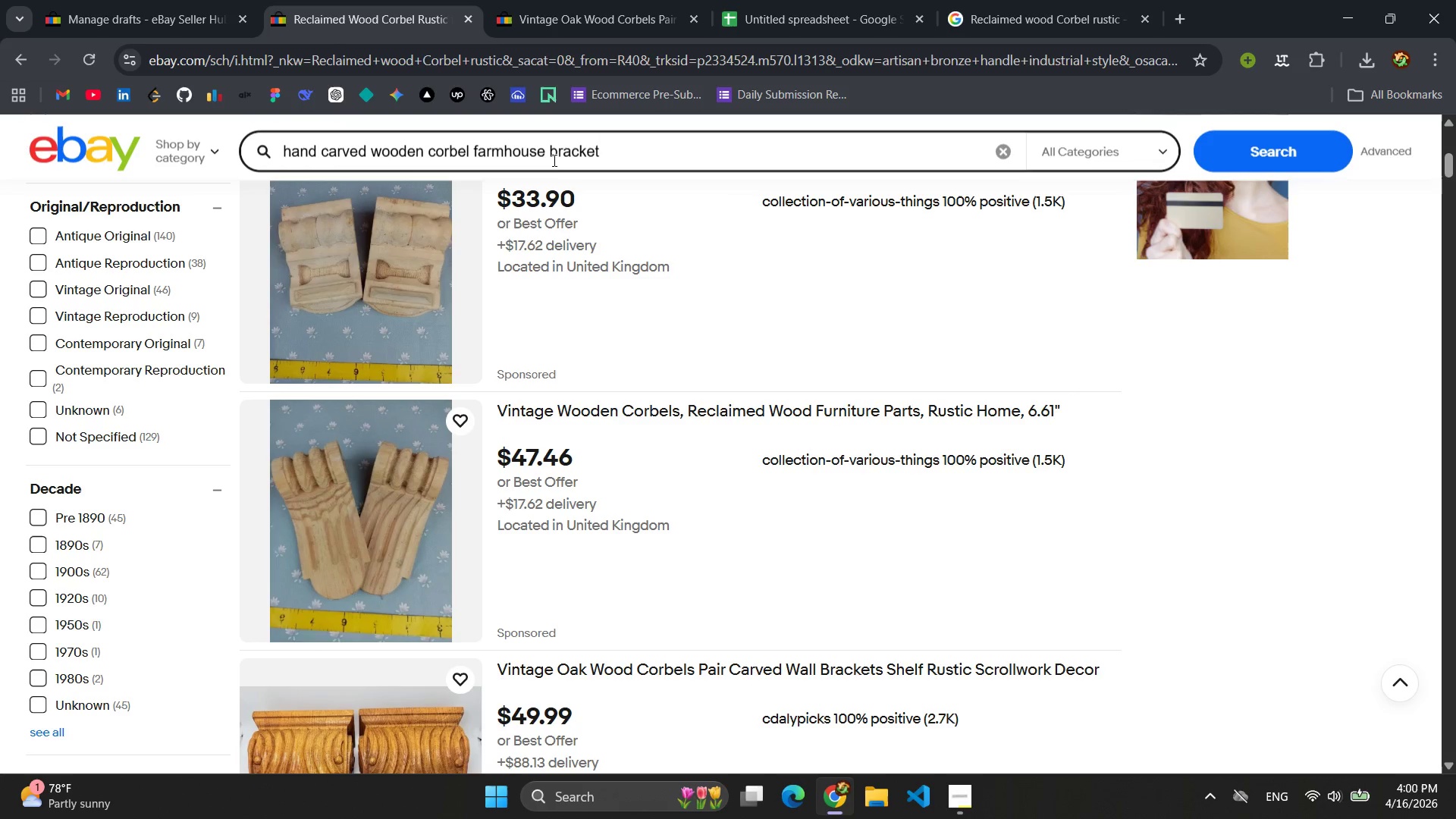 
key(Enter)
 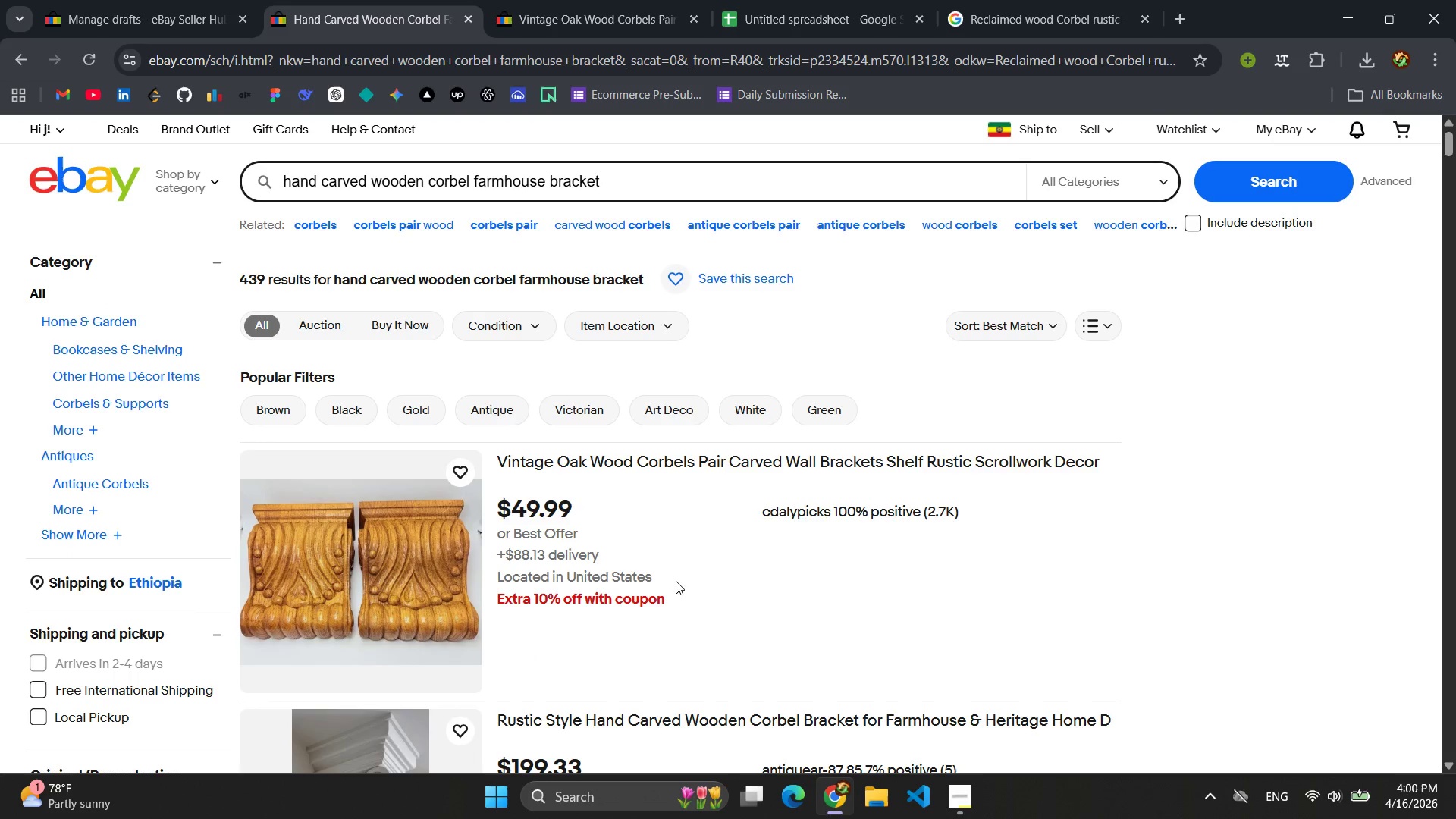 
left_click([963, 796])